 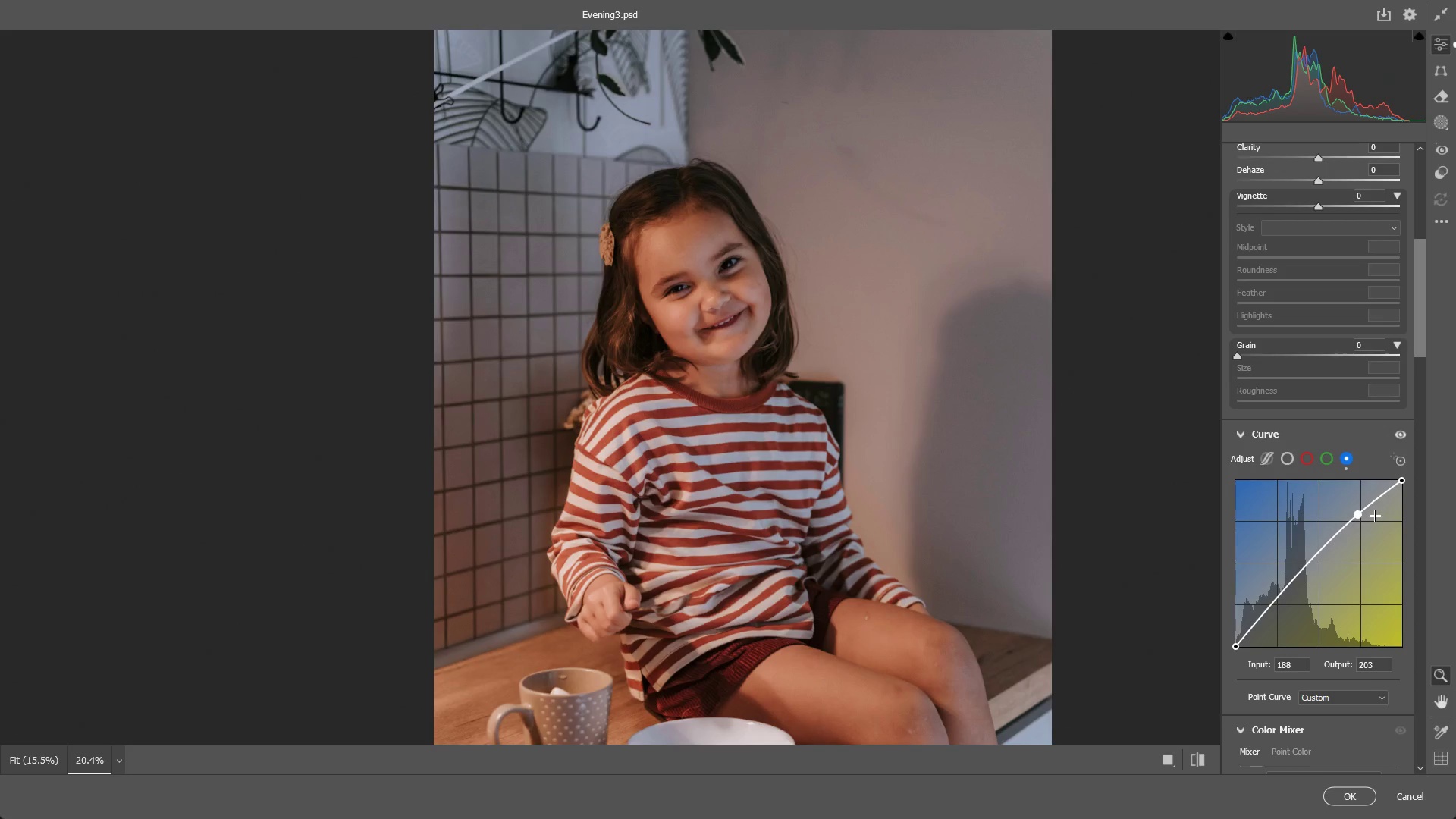 
left_click_drag(start_coordinate=[785, 307], to_coordinate=[799, 316])
 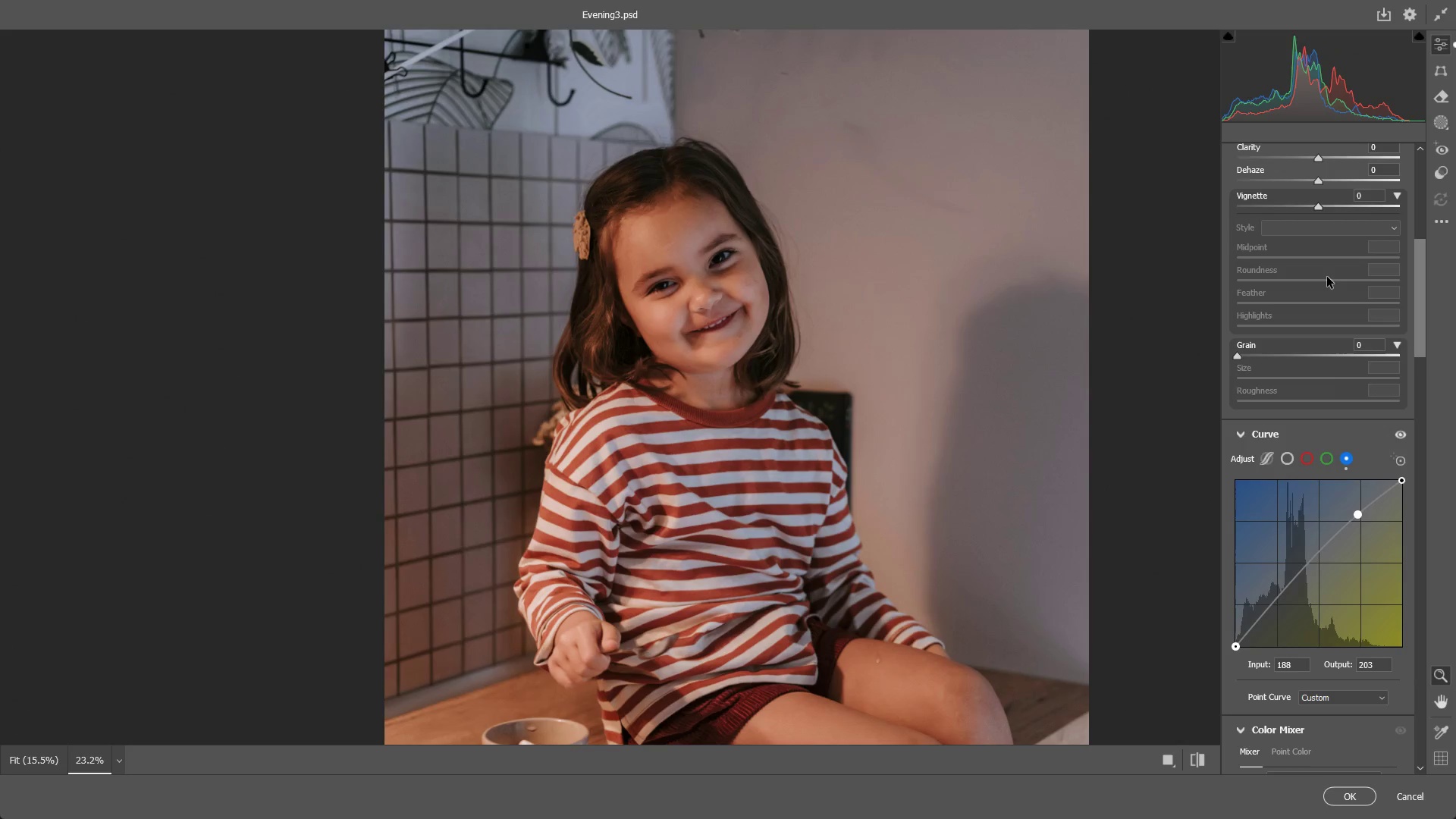 
scroll: coordinate [1349, 438], scroll_direction: down, amount: 2.0
 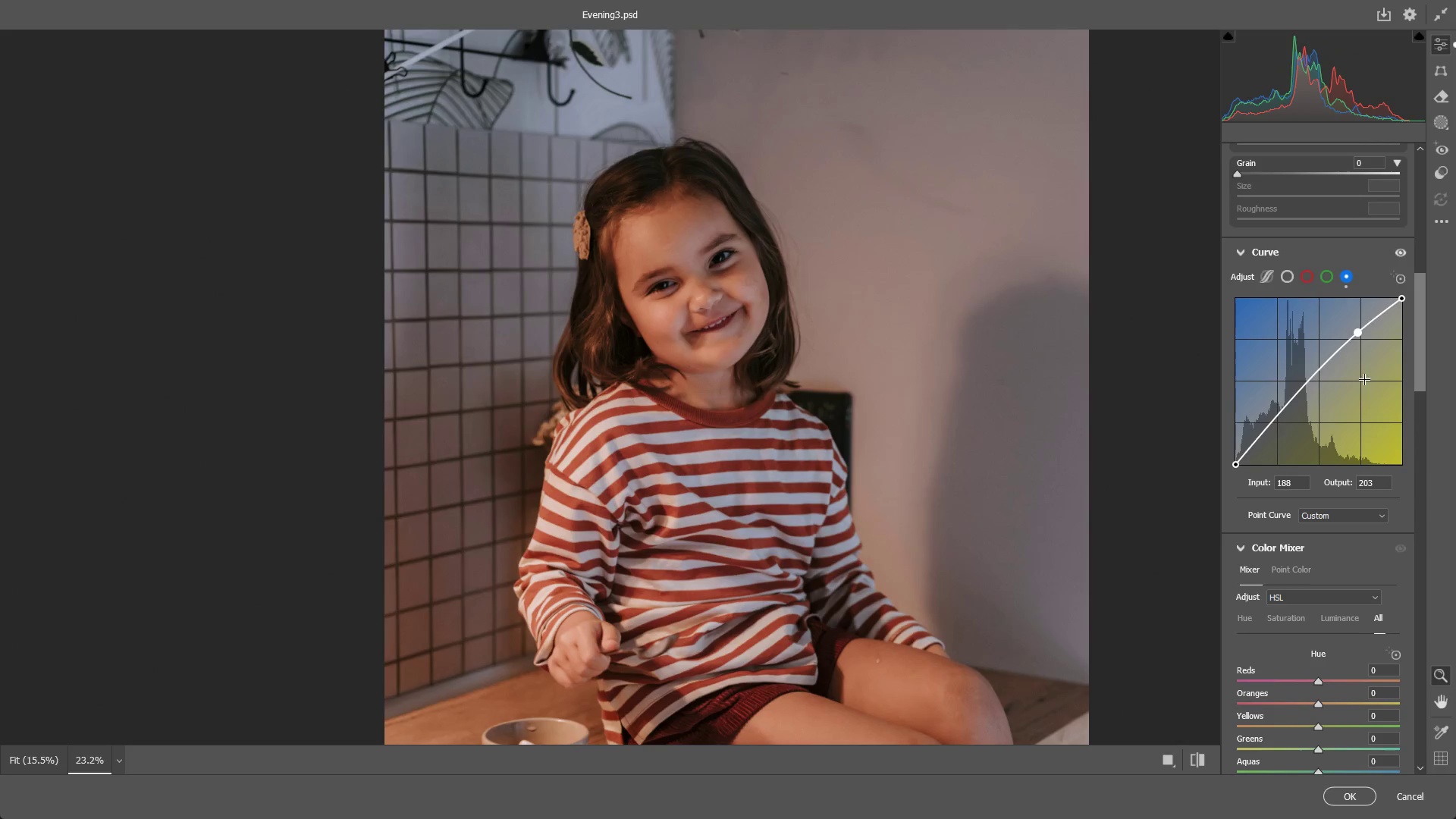 
key(Control+ControlLeft)
 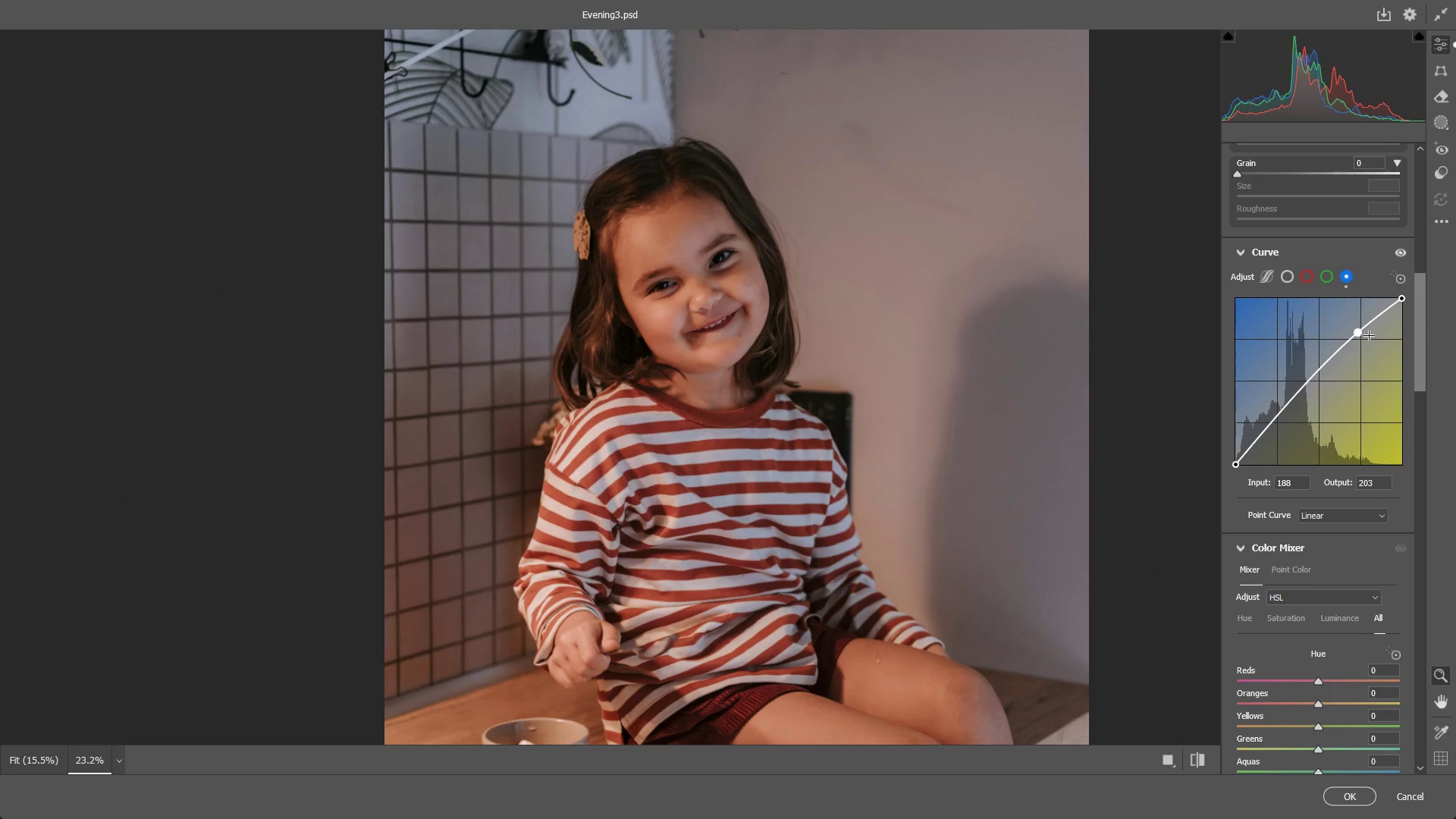 
key(Control+Z)
 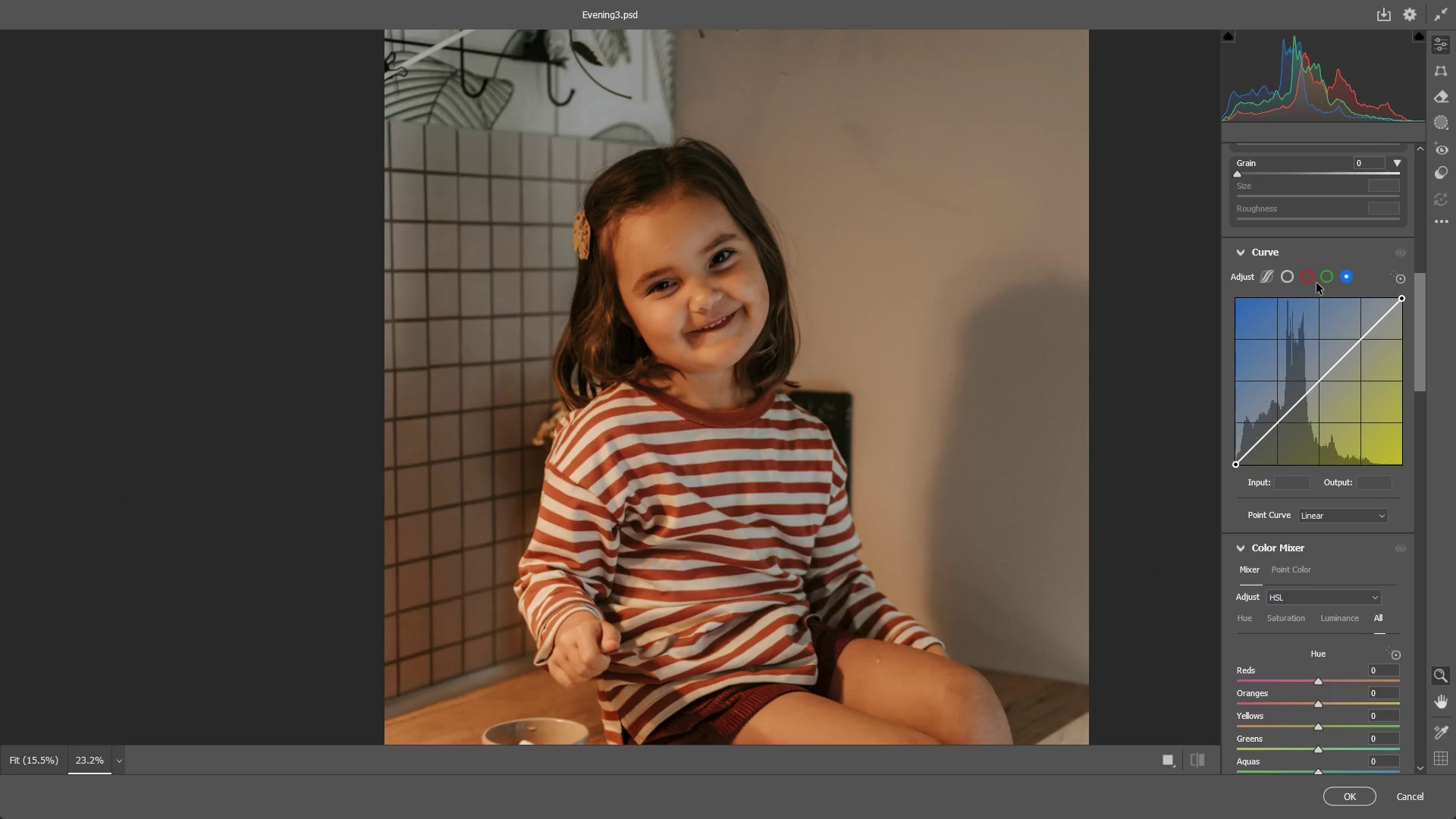 
key(Control+ControlLeft)
 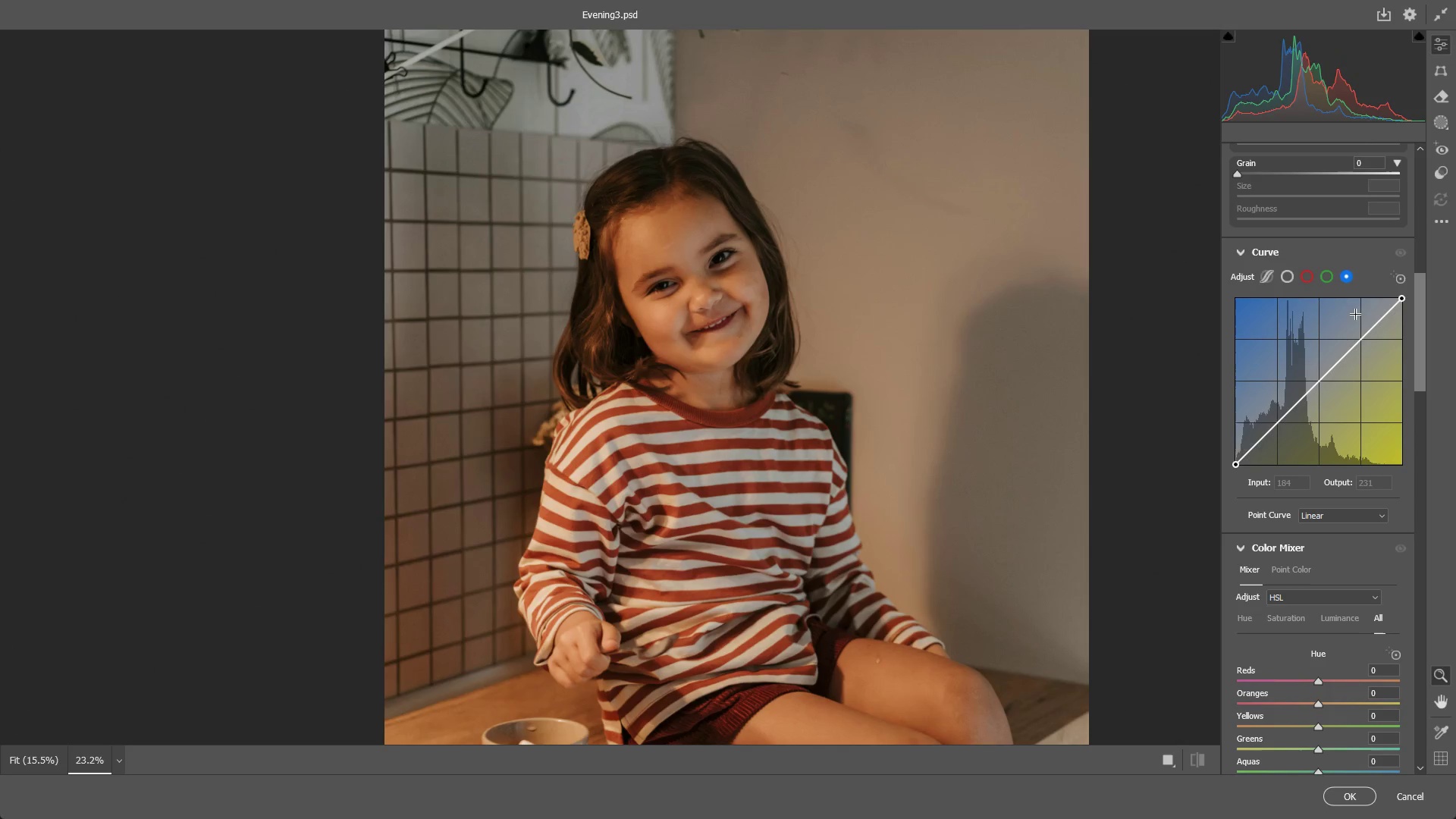 
key(Control+Shift+ShiftLeft)
 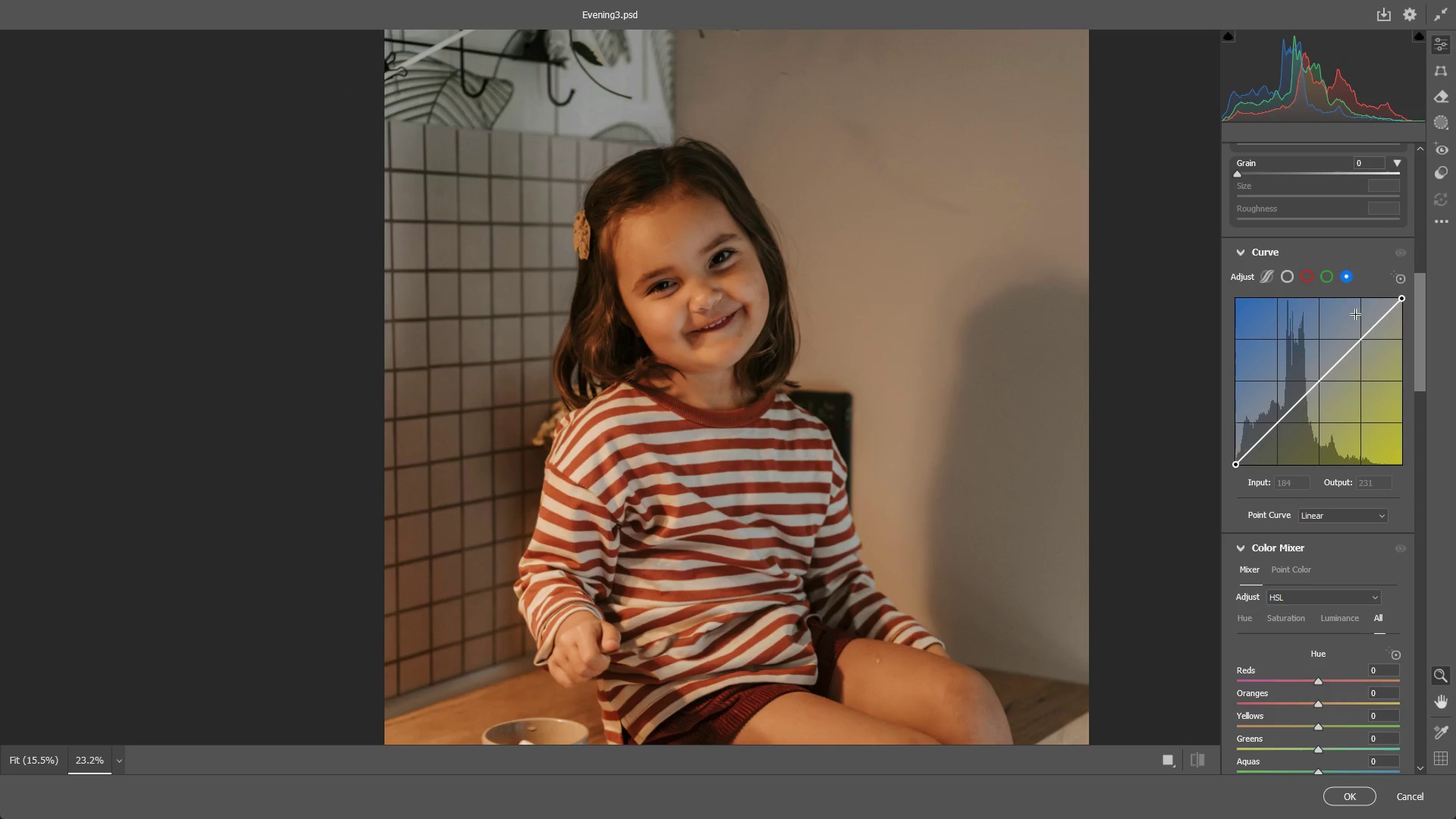 
key(Control+Shift+Z)
 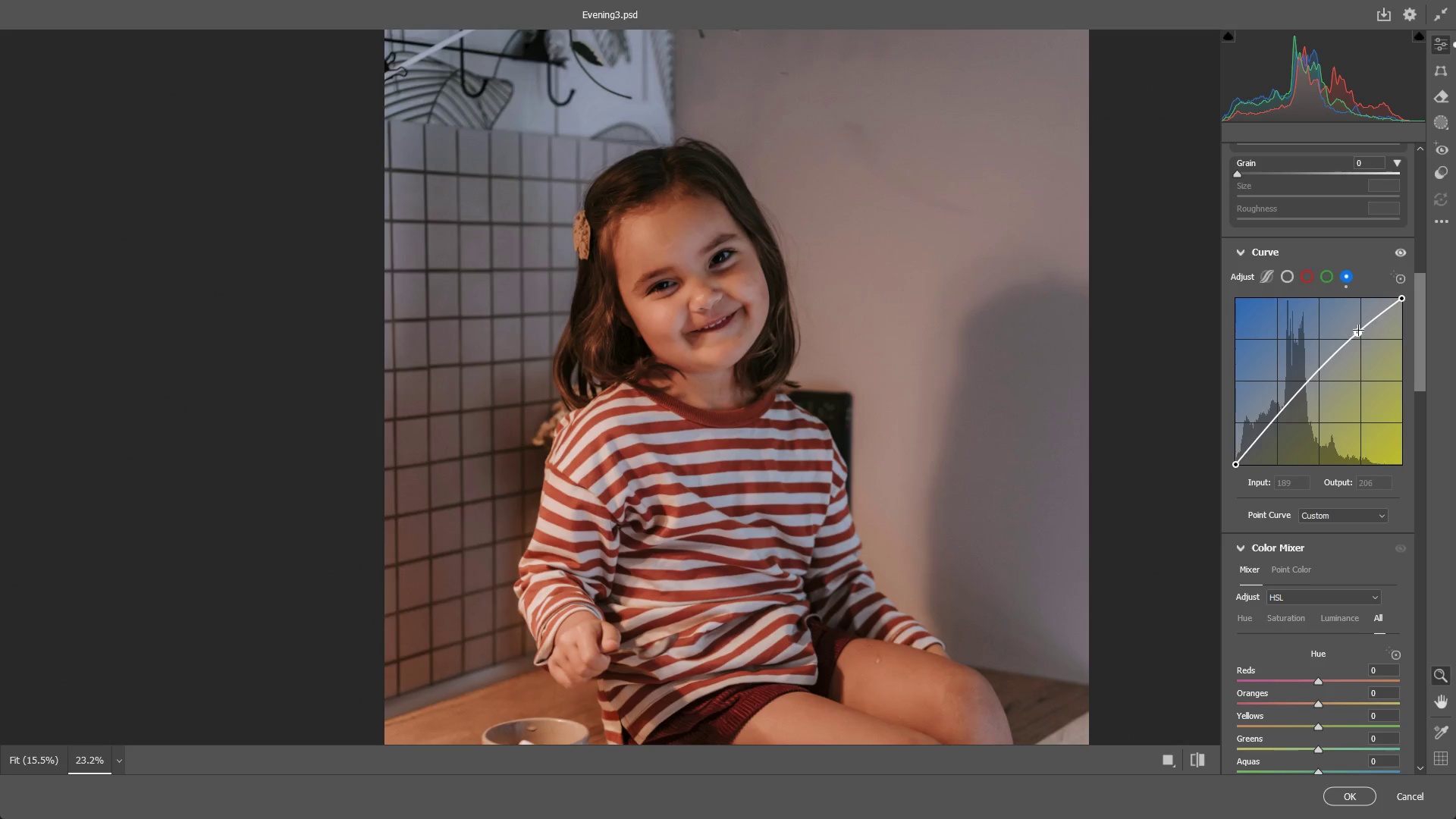 
left_click_drag(start_coordinate=[1359, 329], to_coordinate=[1357, 340])
 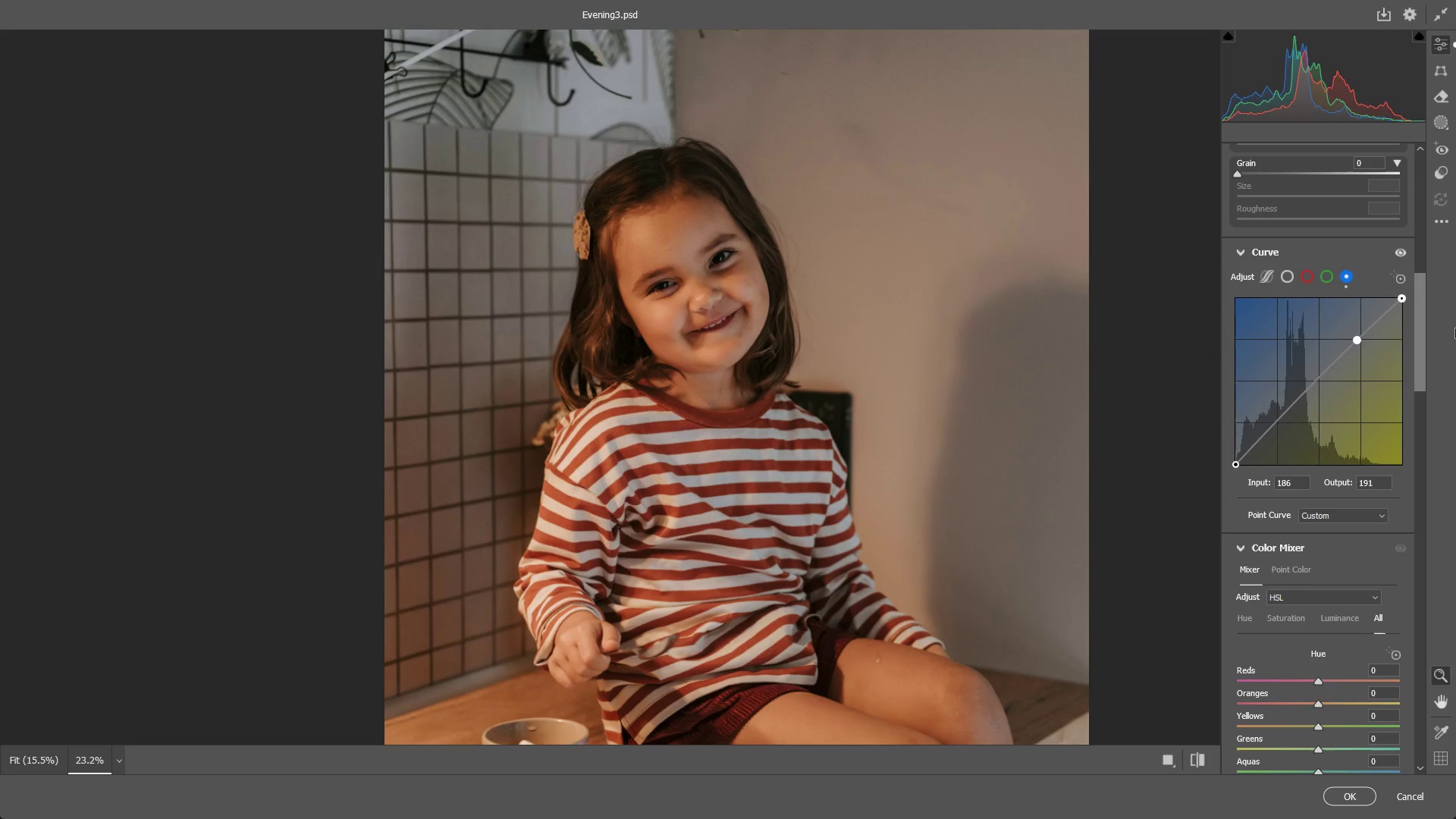 
wait(24.09)
 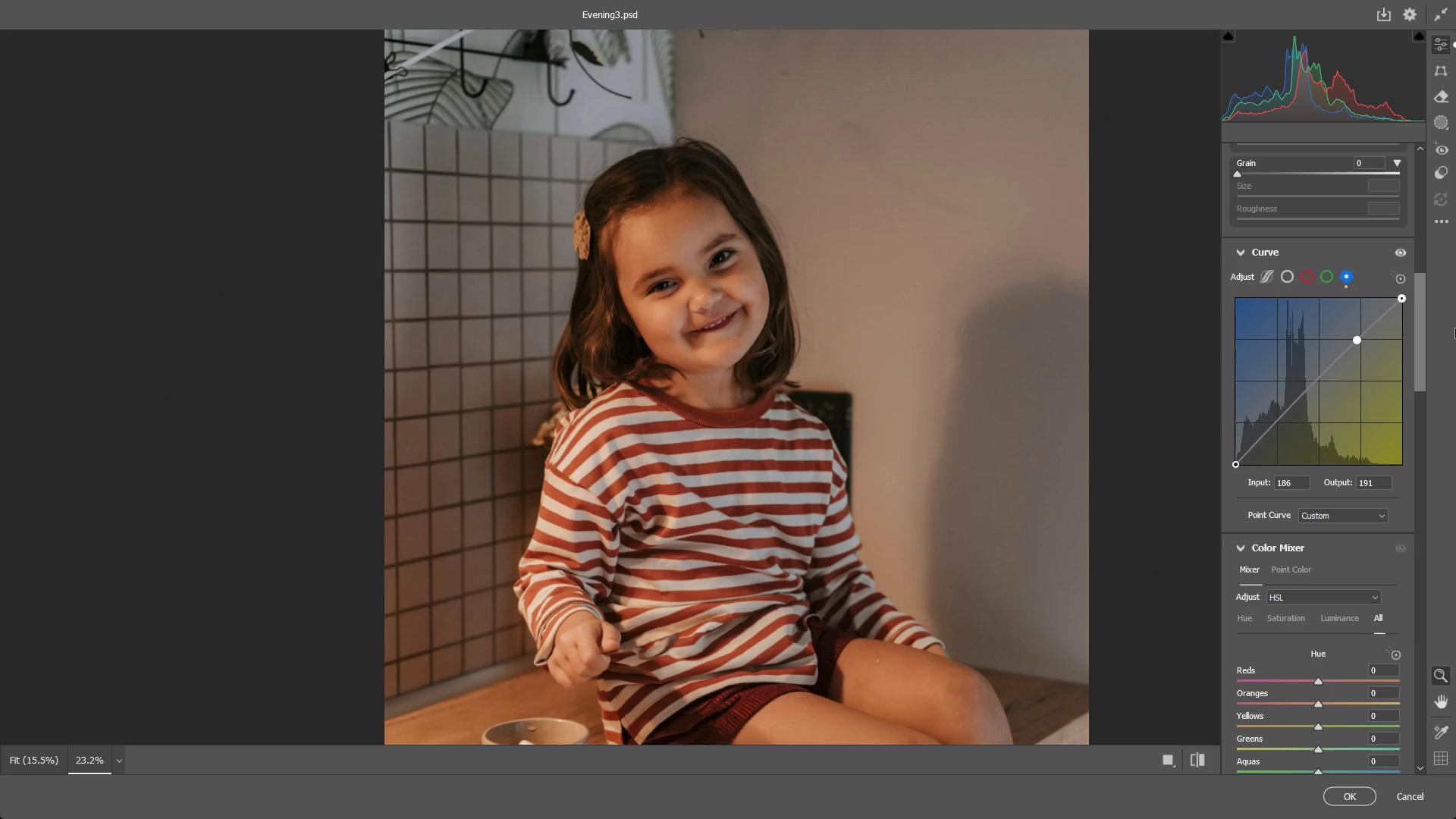 
left_click_drag(start_coordinate=[750, 327], to_coordinate=[761, 333])
 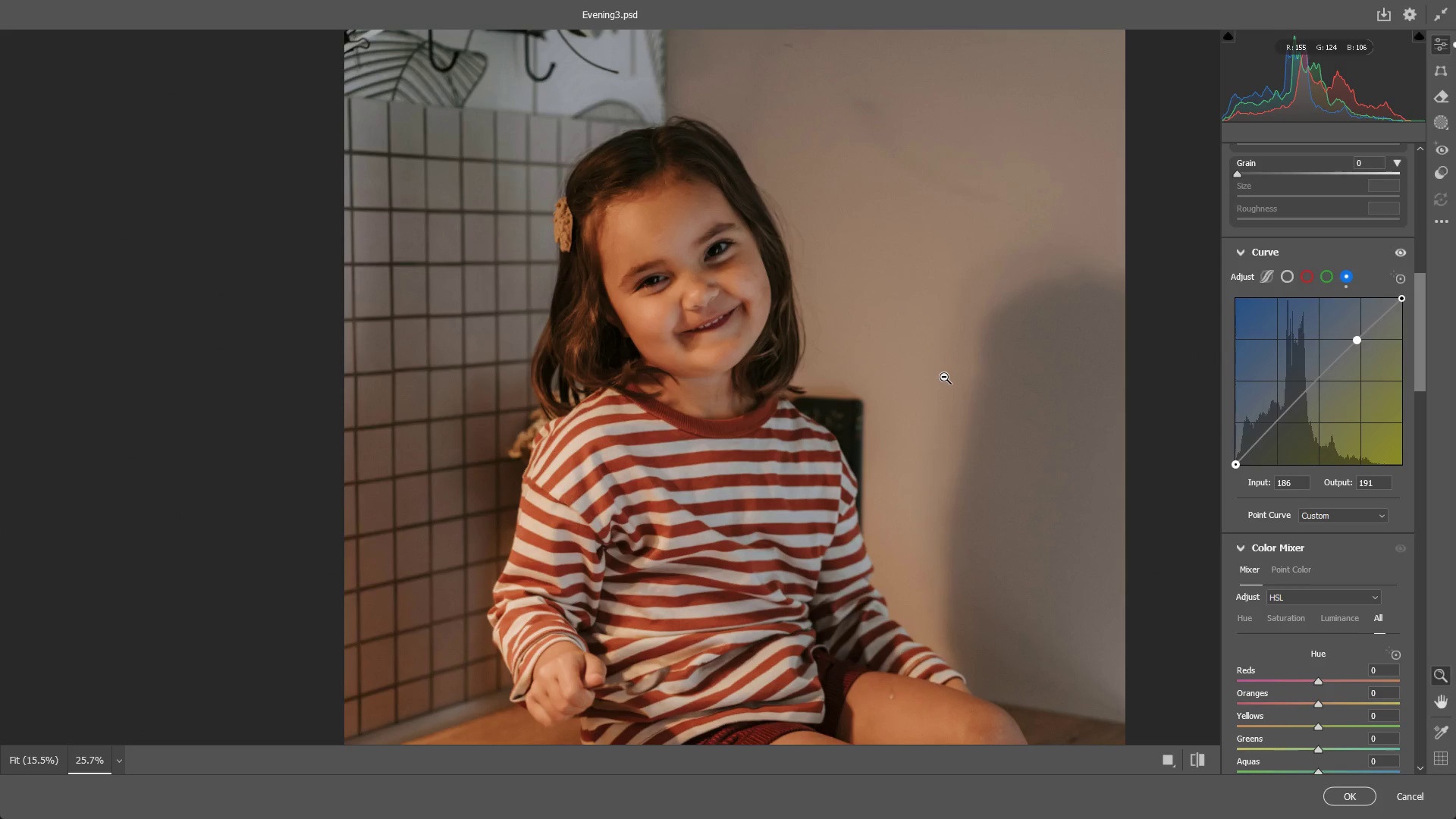 
wait(13.34)
 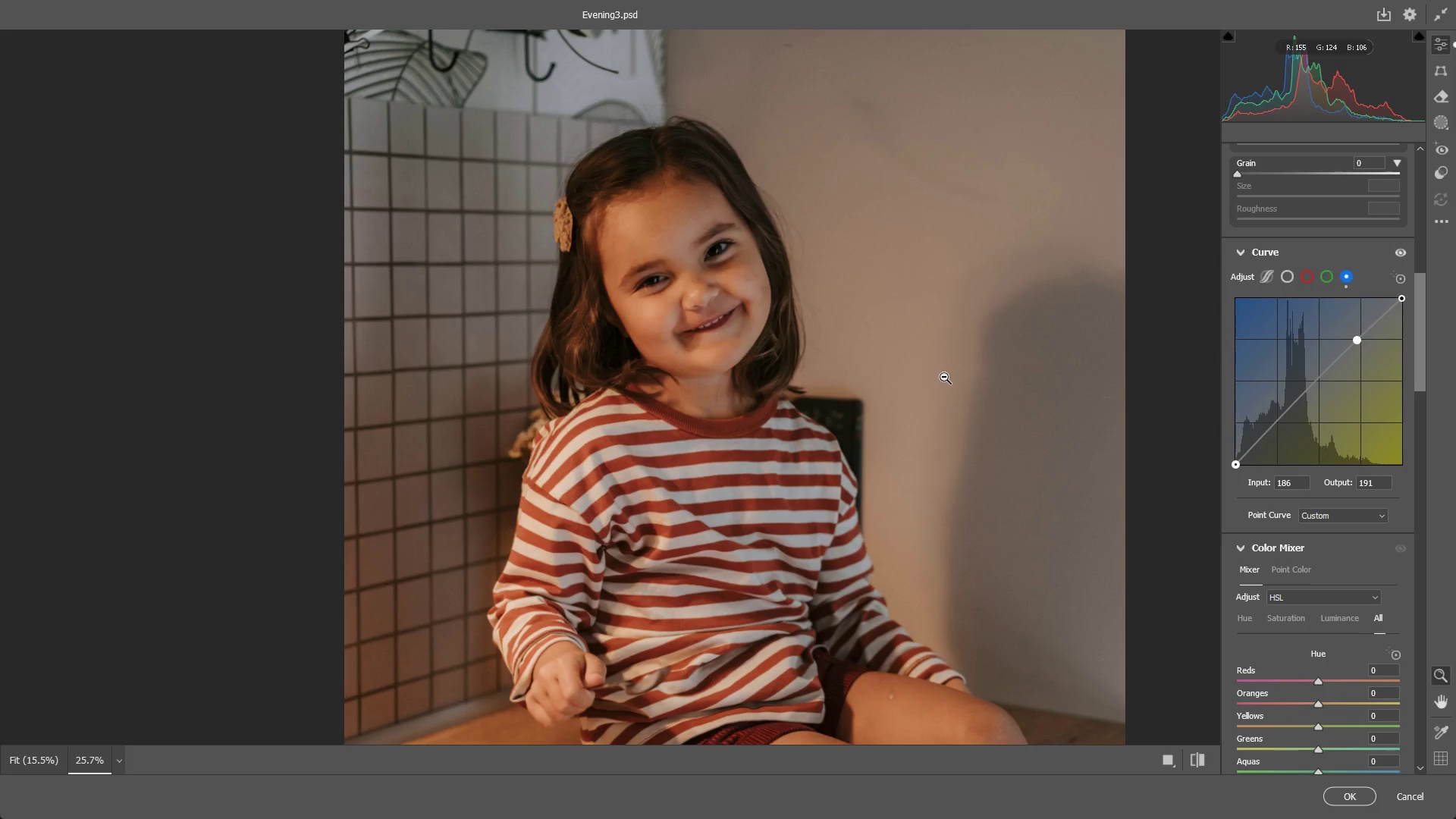 
key(Alt+AltLeft)
 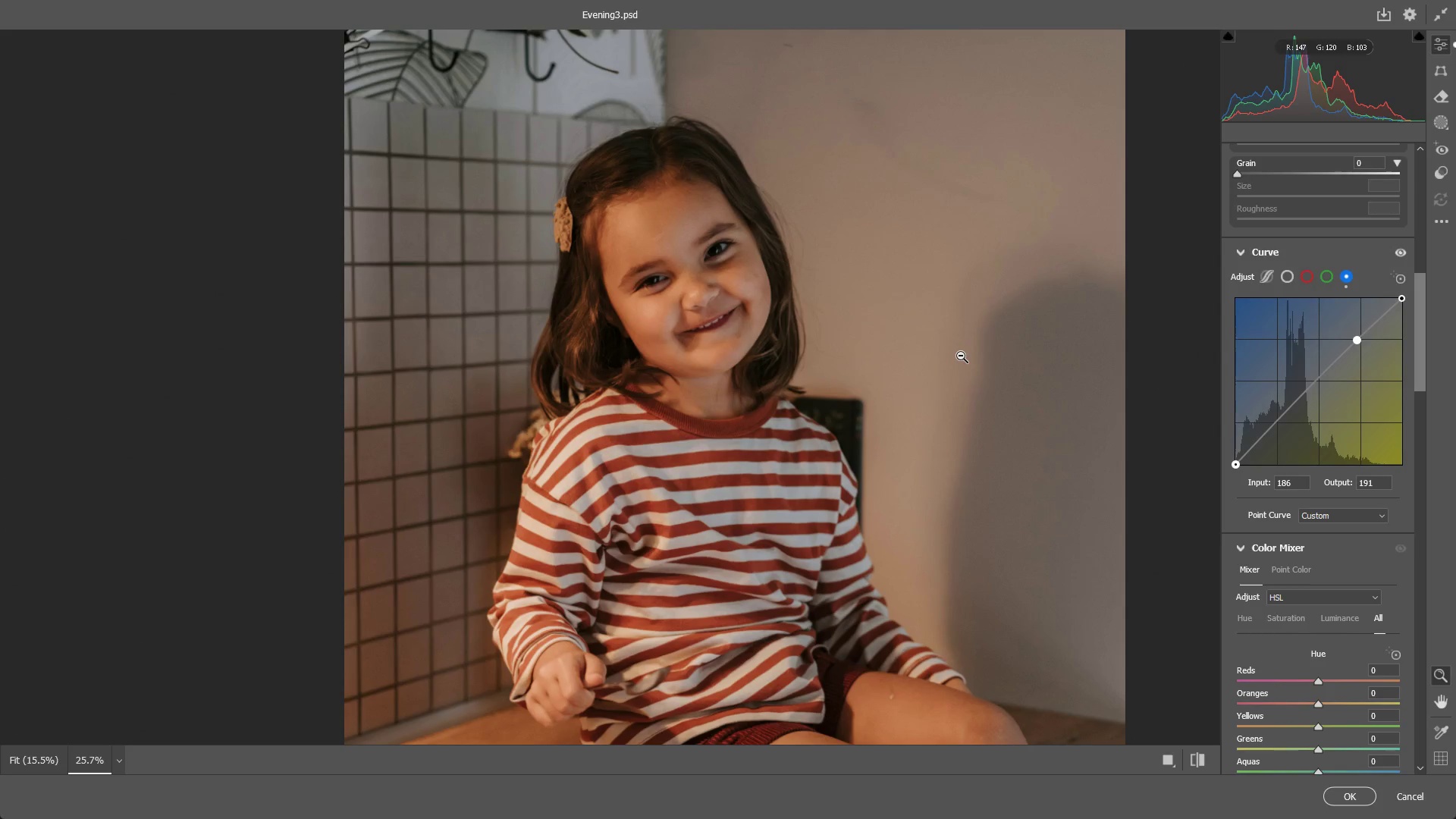 
hold_key(key=Tab, duration=1.51)